 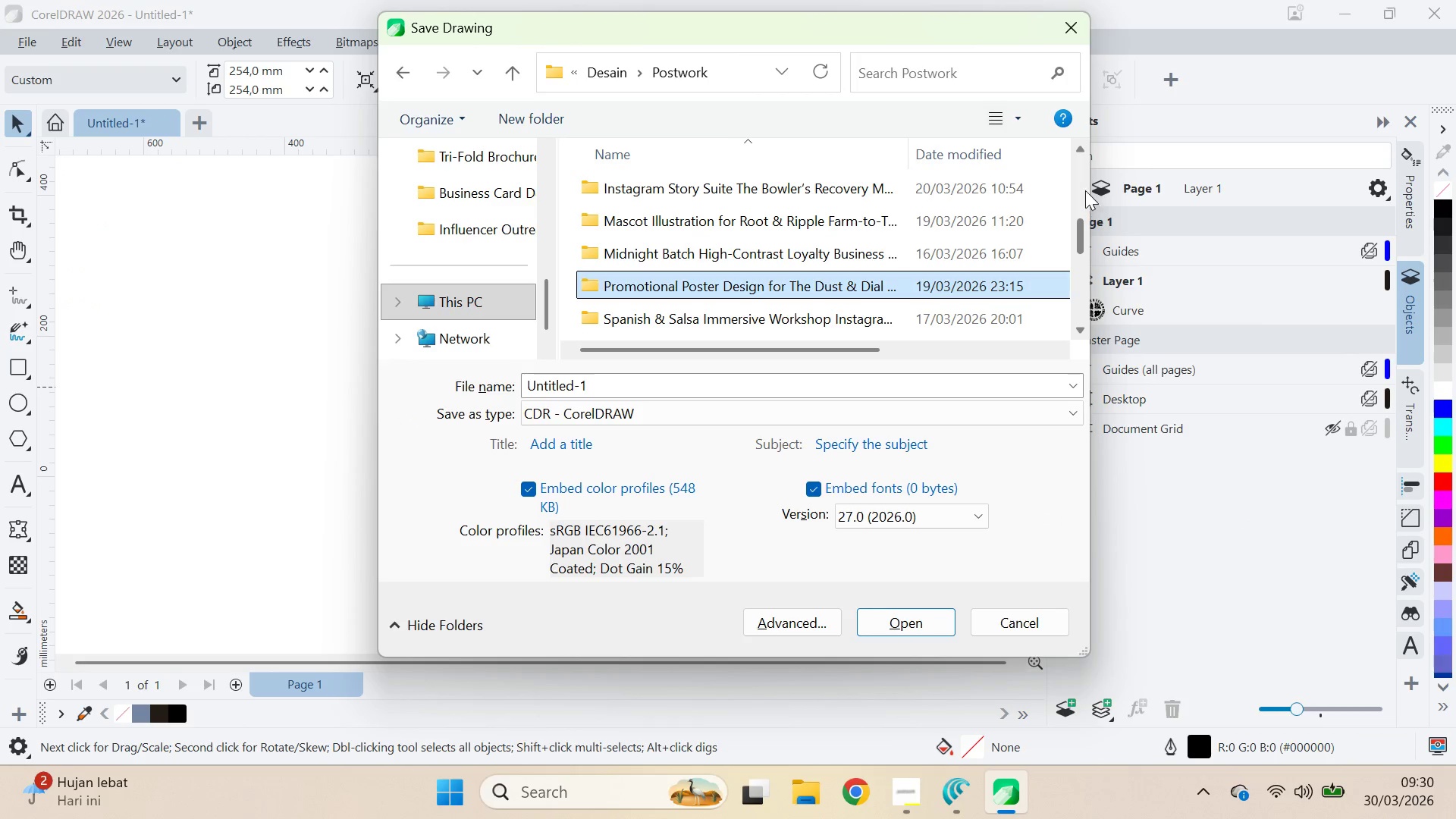 
left_click([1085, 183])
 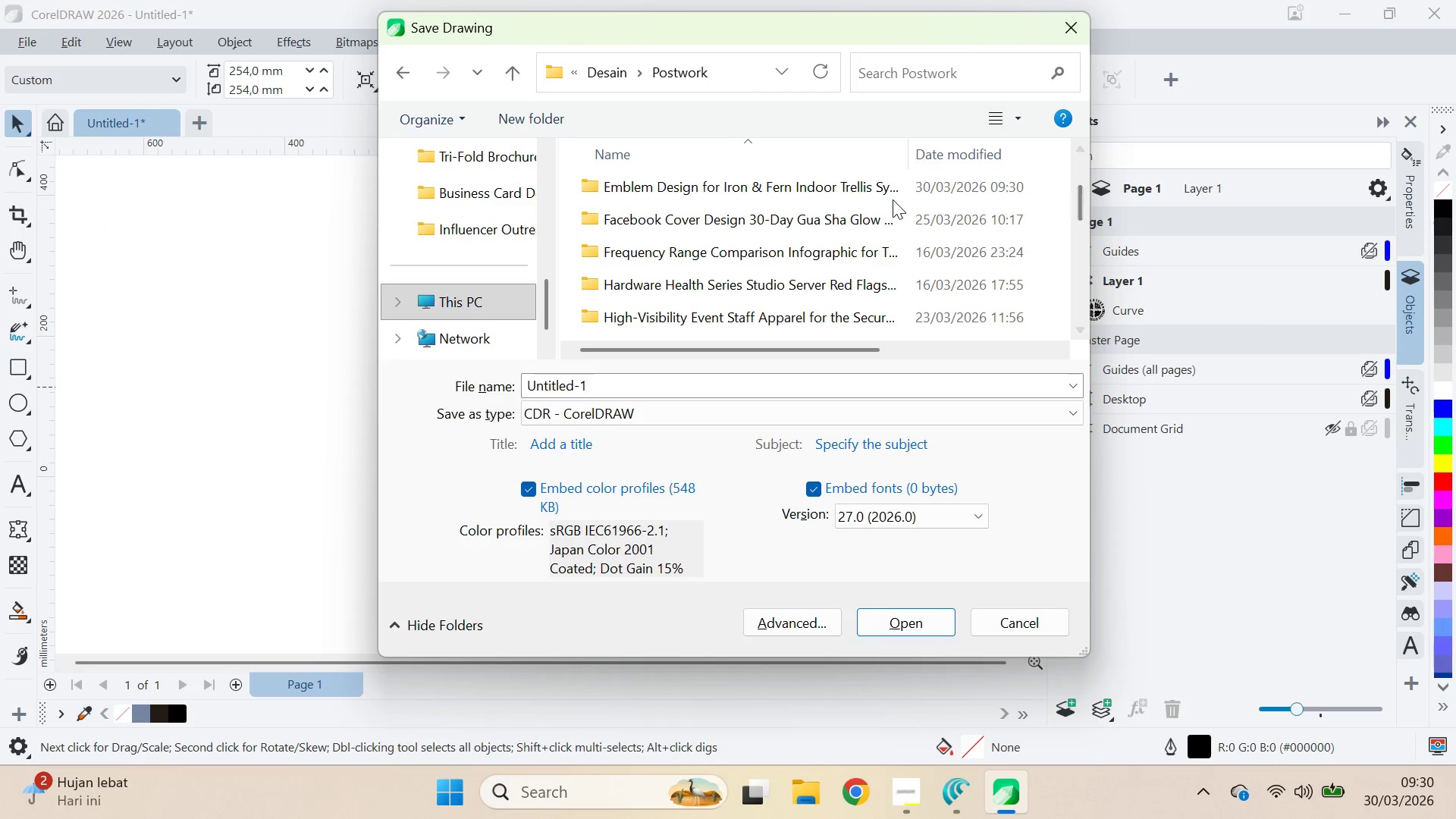 
double_click([893, 199])
 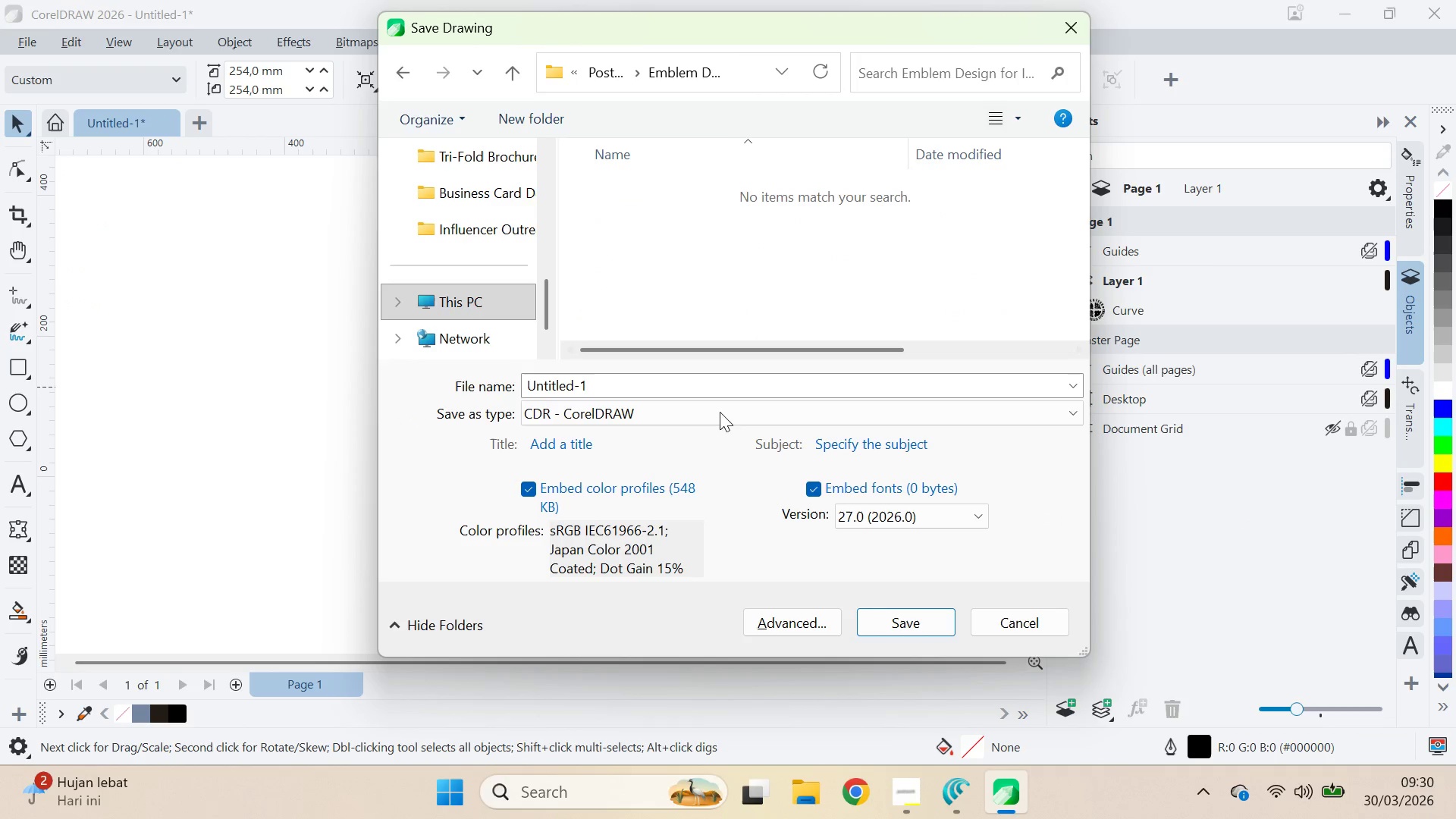 
left_click([724, 381])
 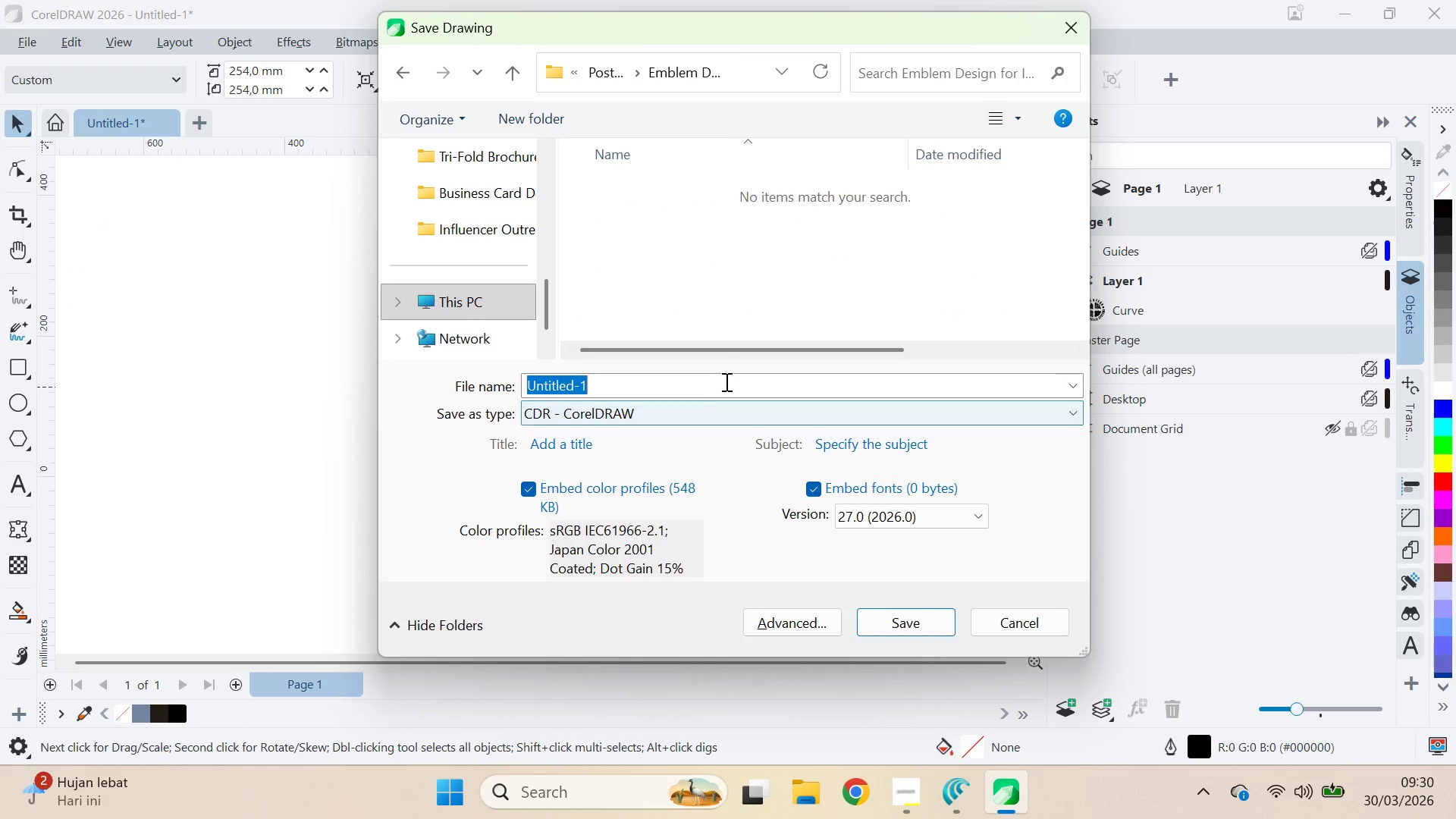 
key(Control+ControlLeft)
 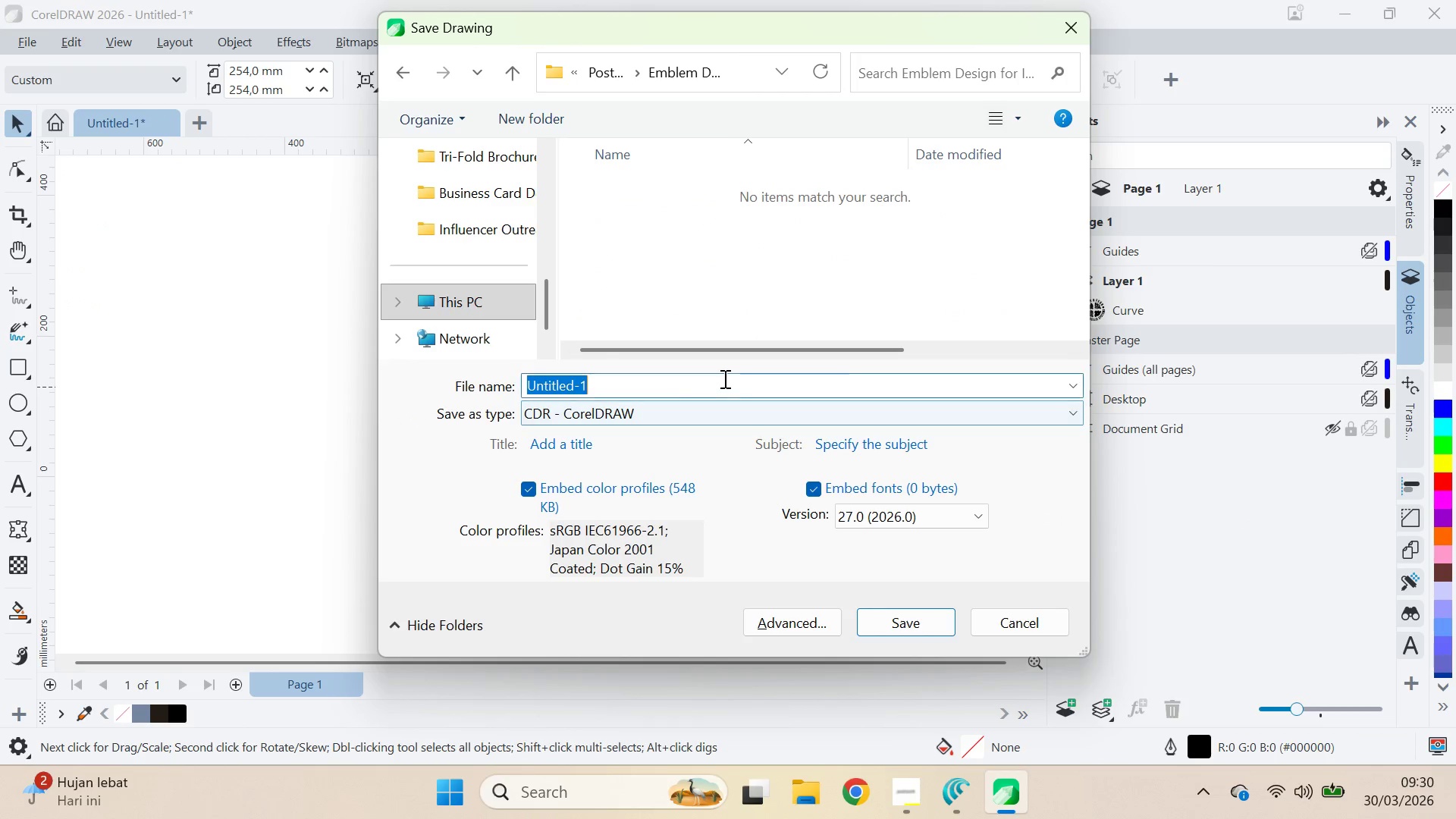 
key(Control+V)
 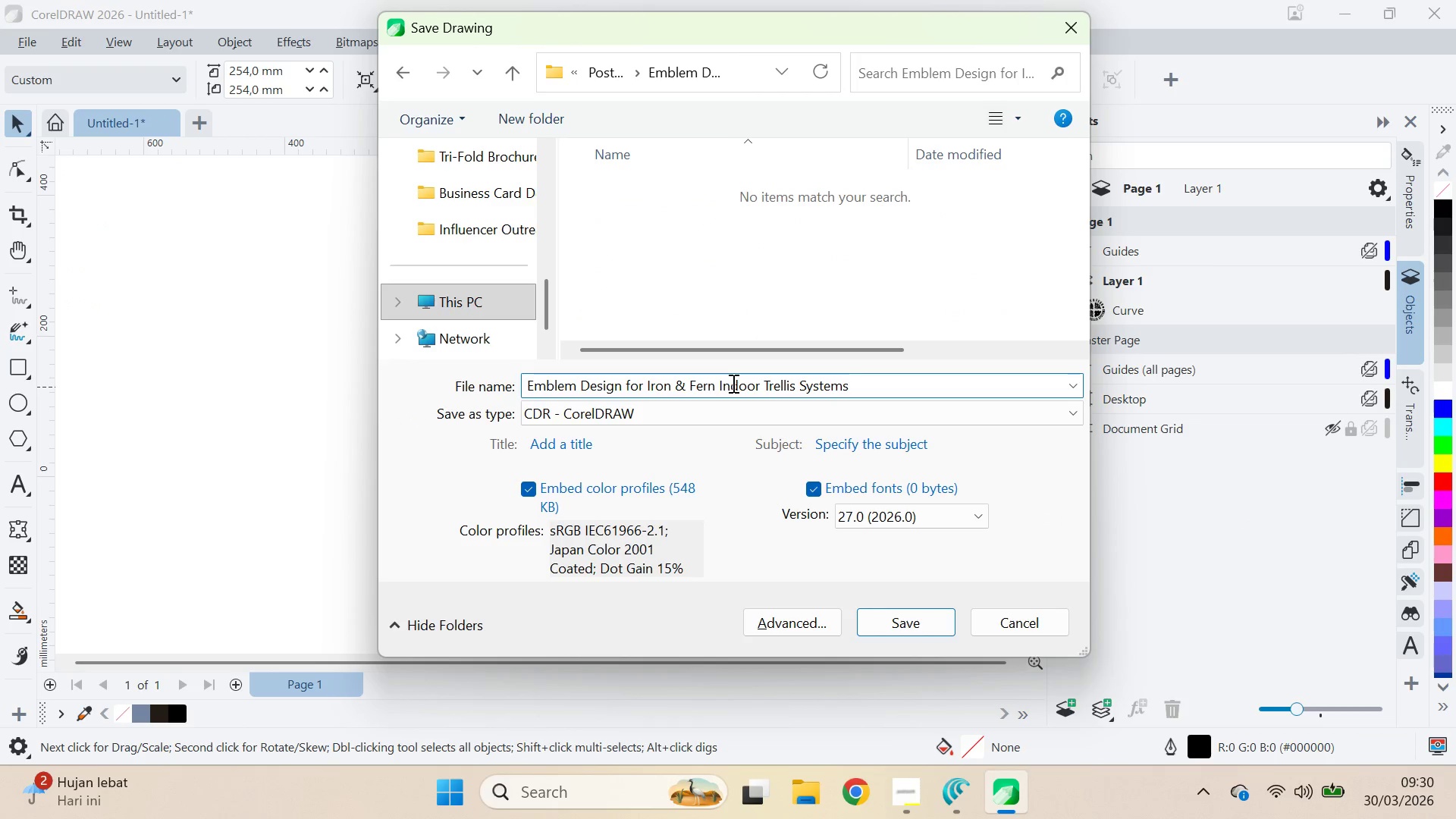 
key(Enter)
 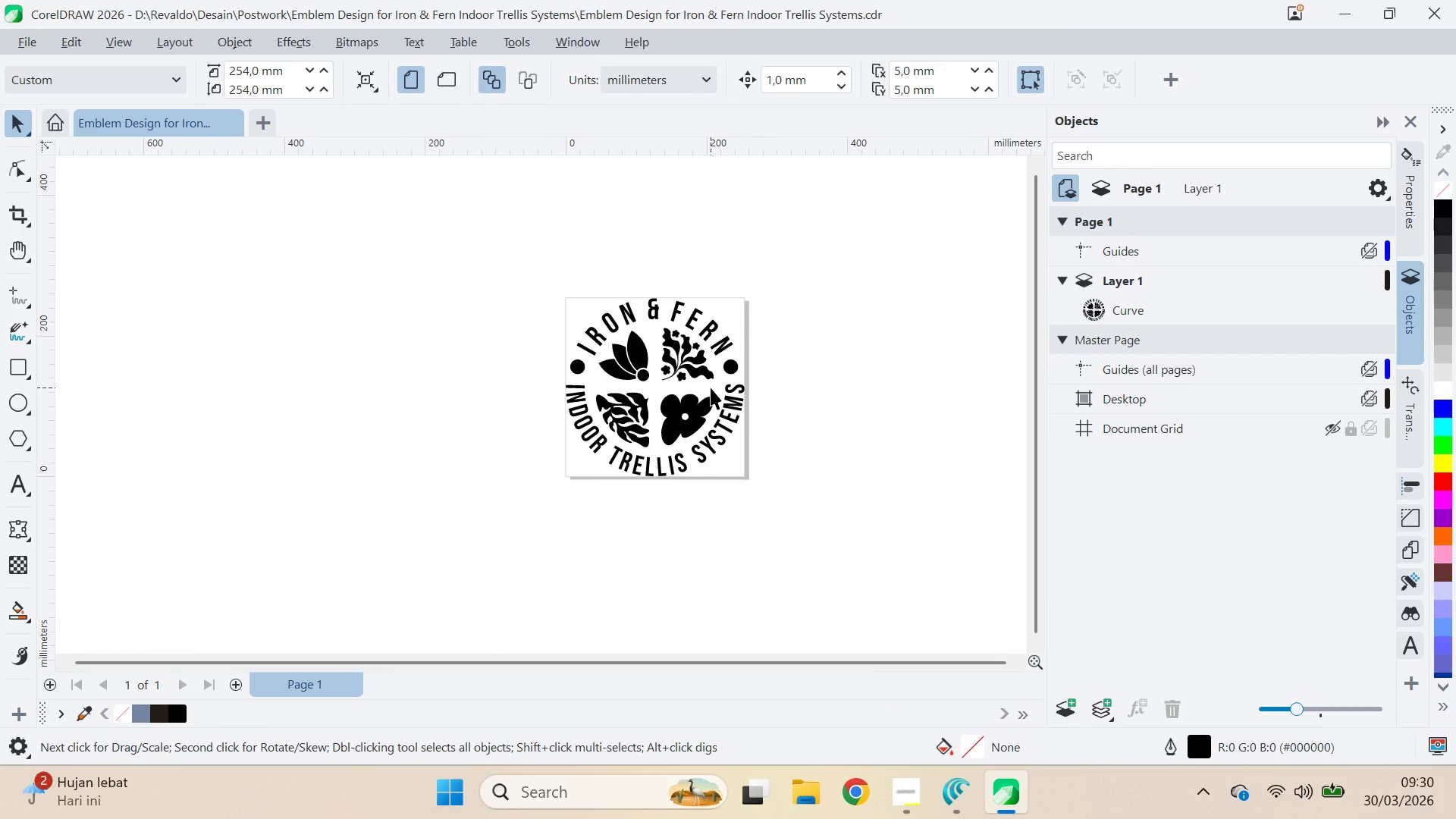 
wait(12.2)
 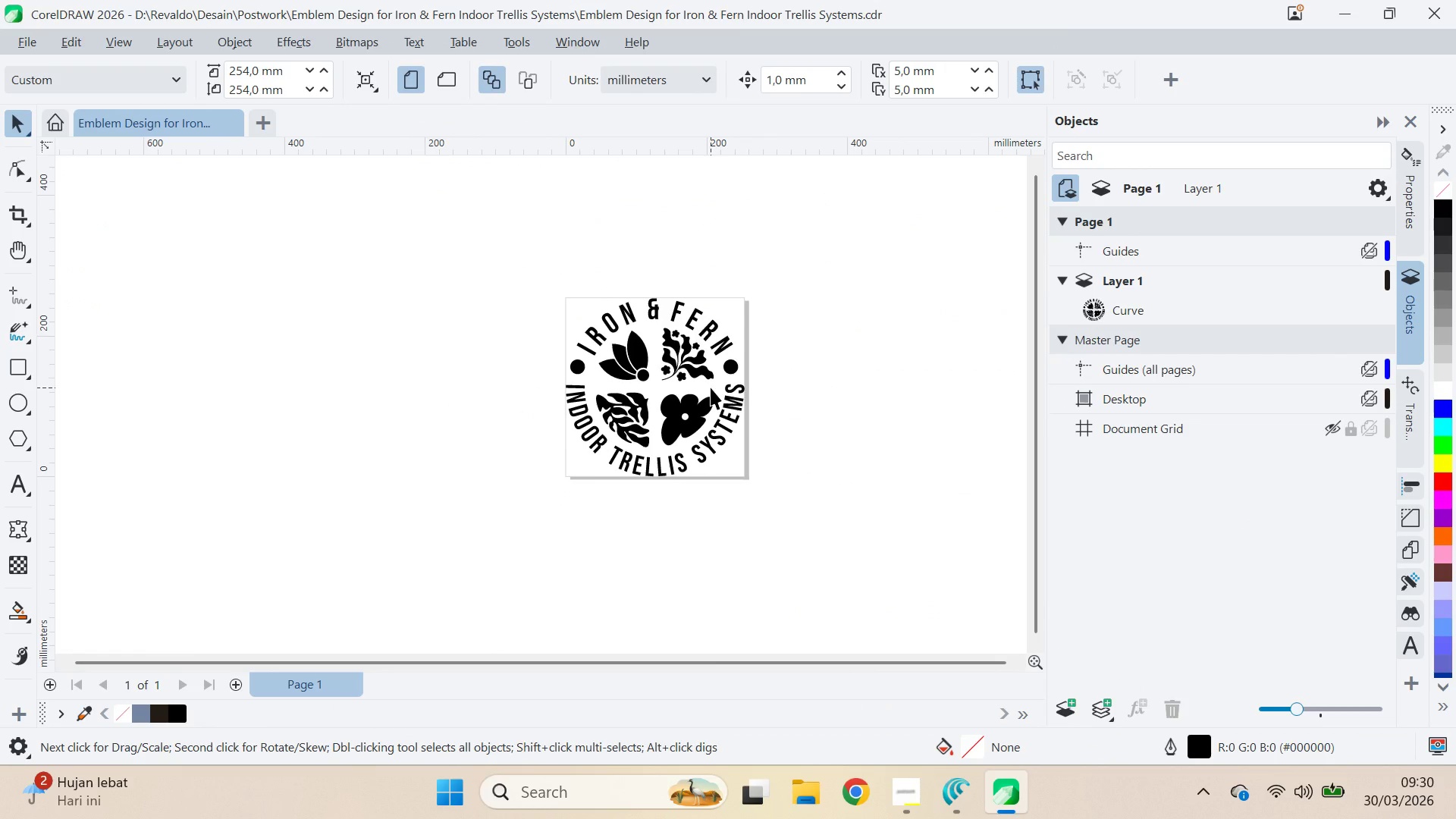 
scroll: coordinate [693, 388], scroll_direction: up, amount: 4.0
 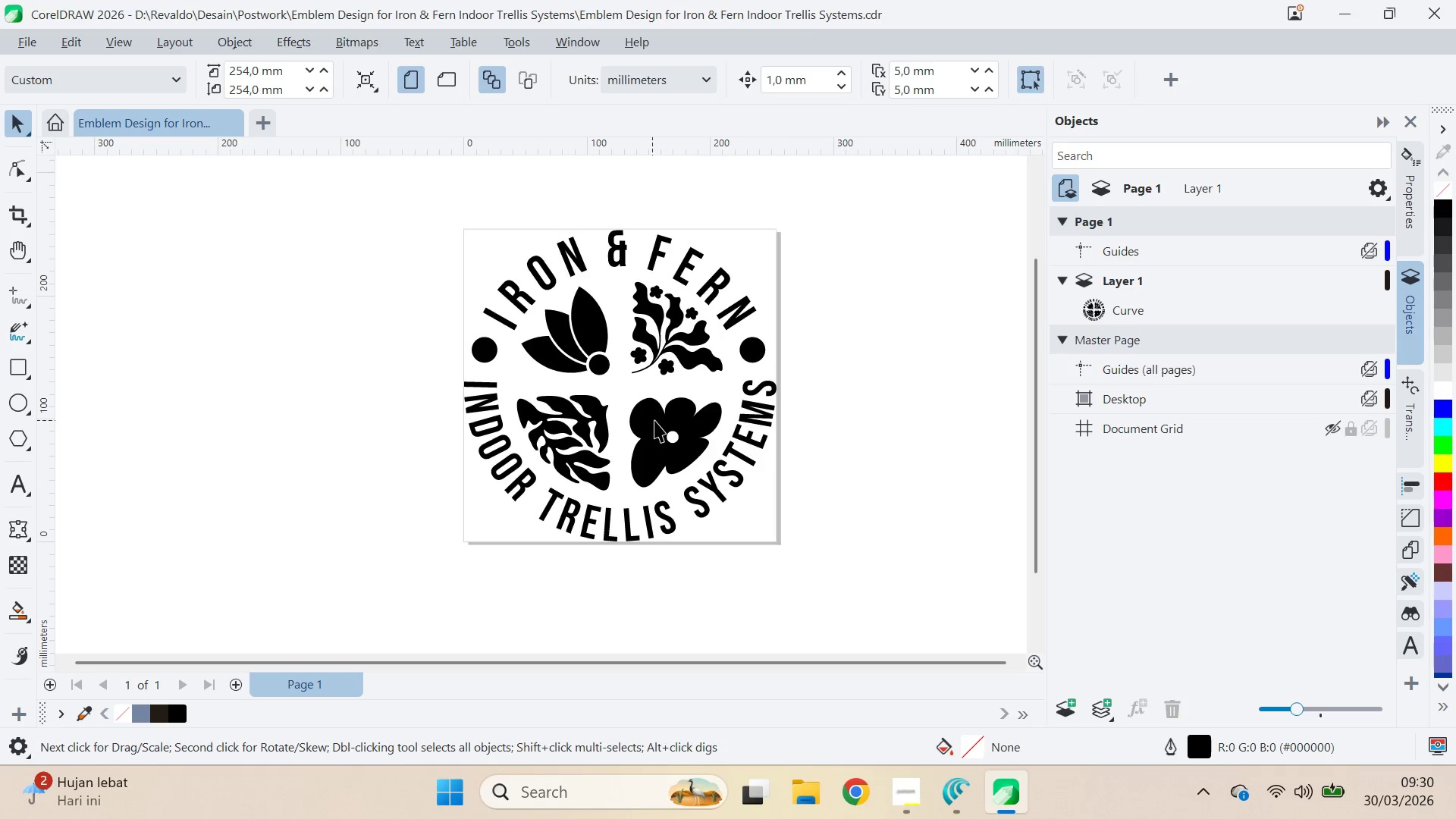 
key(Q)
 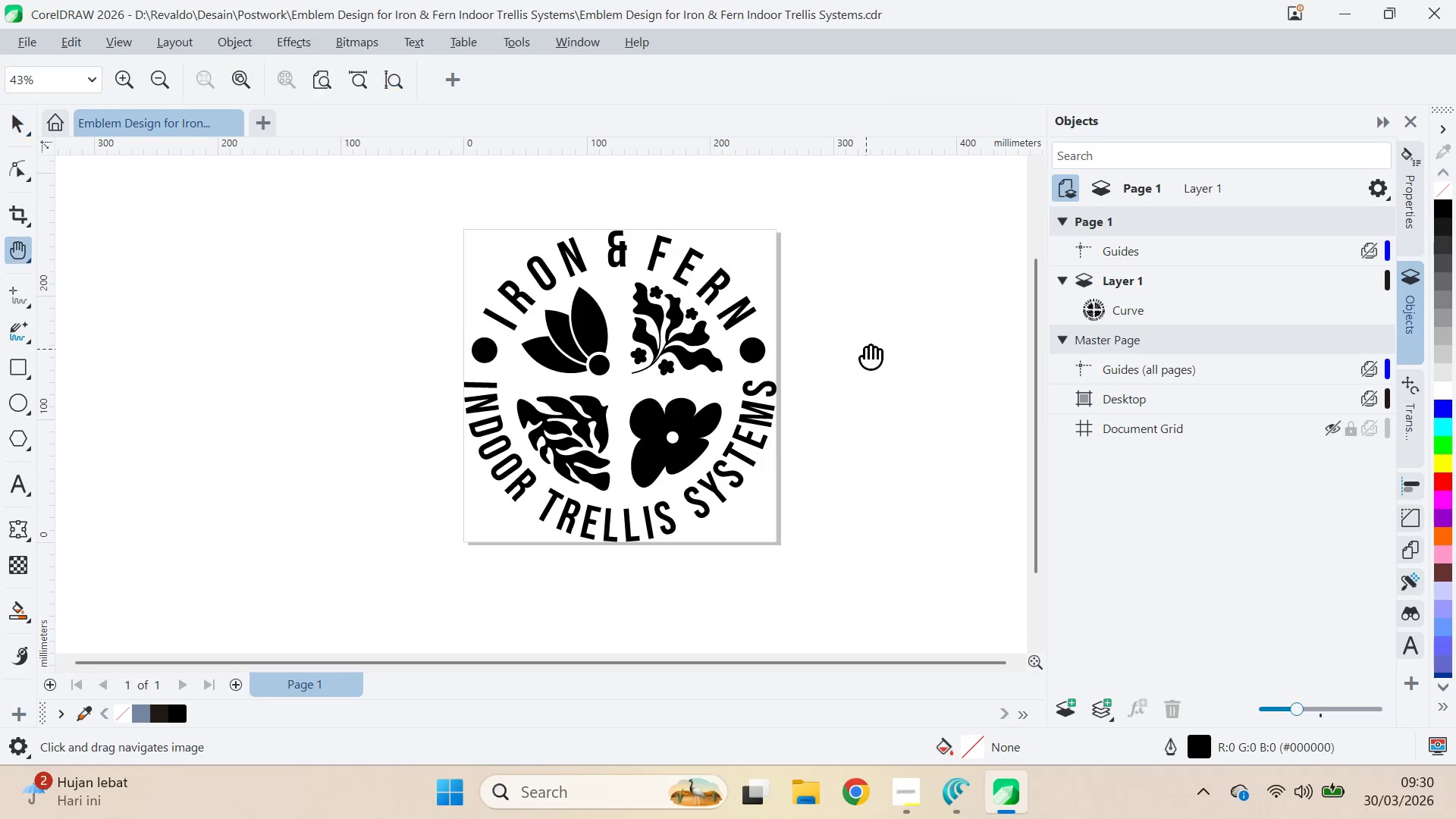 
left_click_drag(start_coordinate=[866, 349], to_coordinate=[577, 303])
 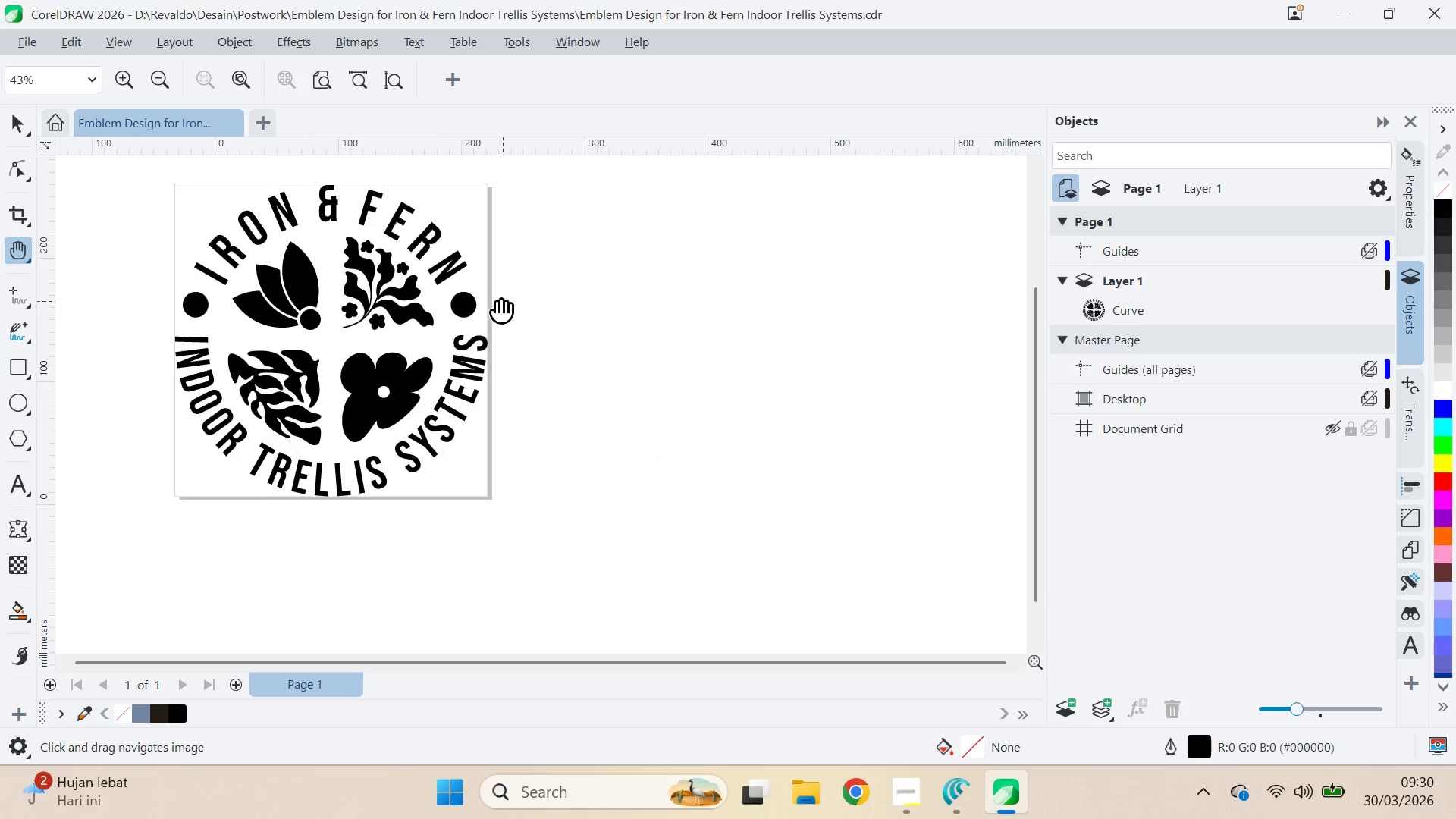 
left_click_drag(start_coordinate=[497, 303], to_coordinate=[442, 319])
 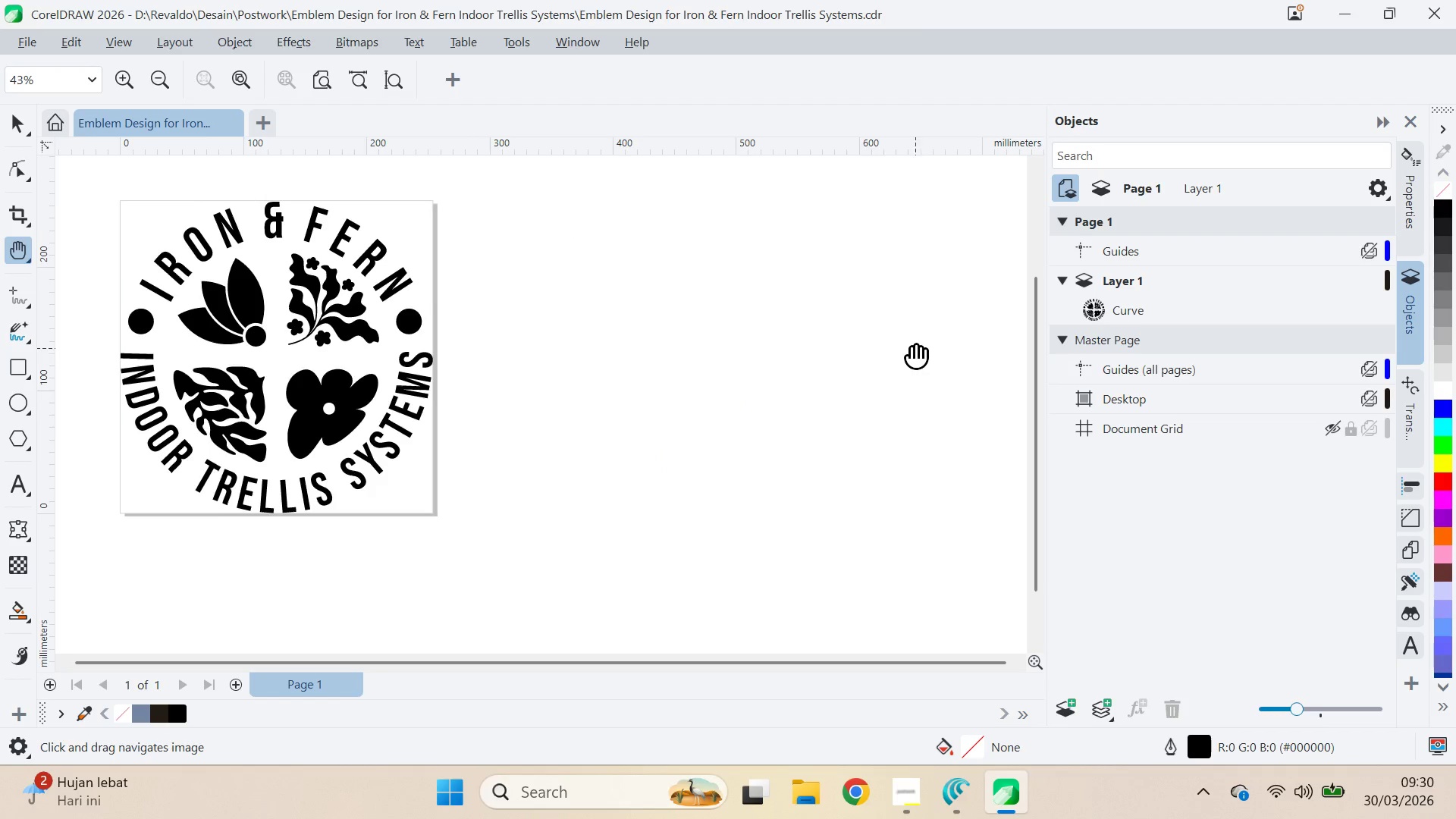 
scroll: coordinate [762, 372], scroll_direction: none, amount: 0.0
 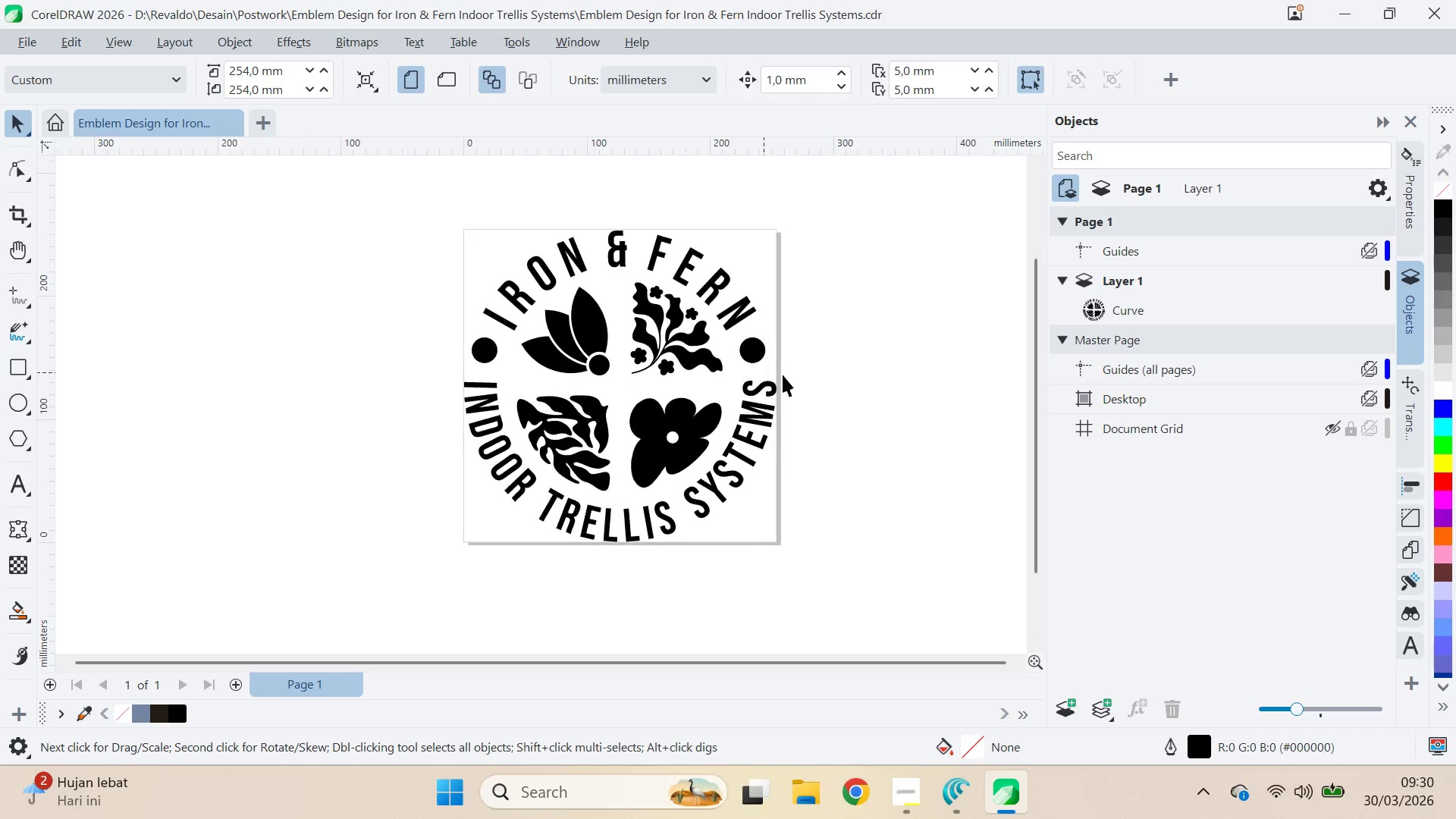 
left_click_drag(start_coordinate=[897, 347], to_coordinate=[809, 356])
 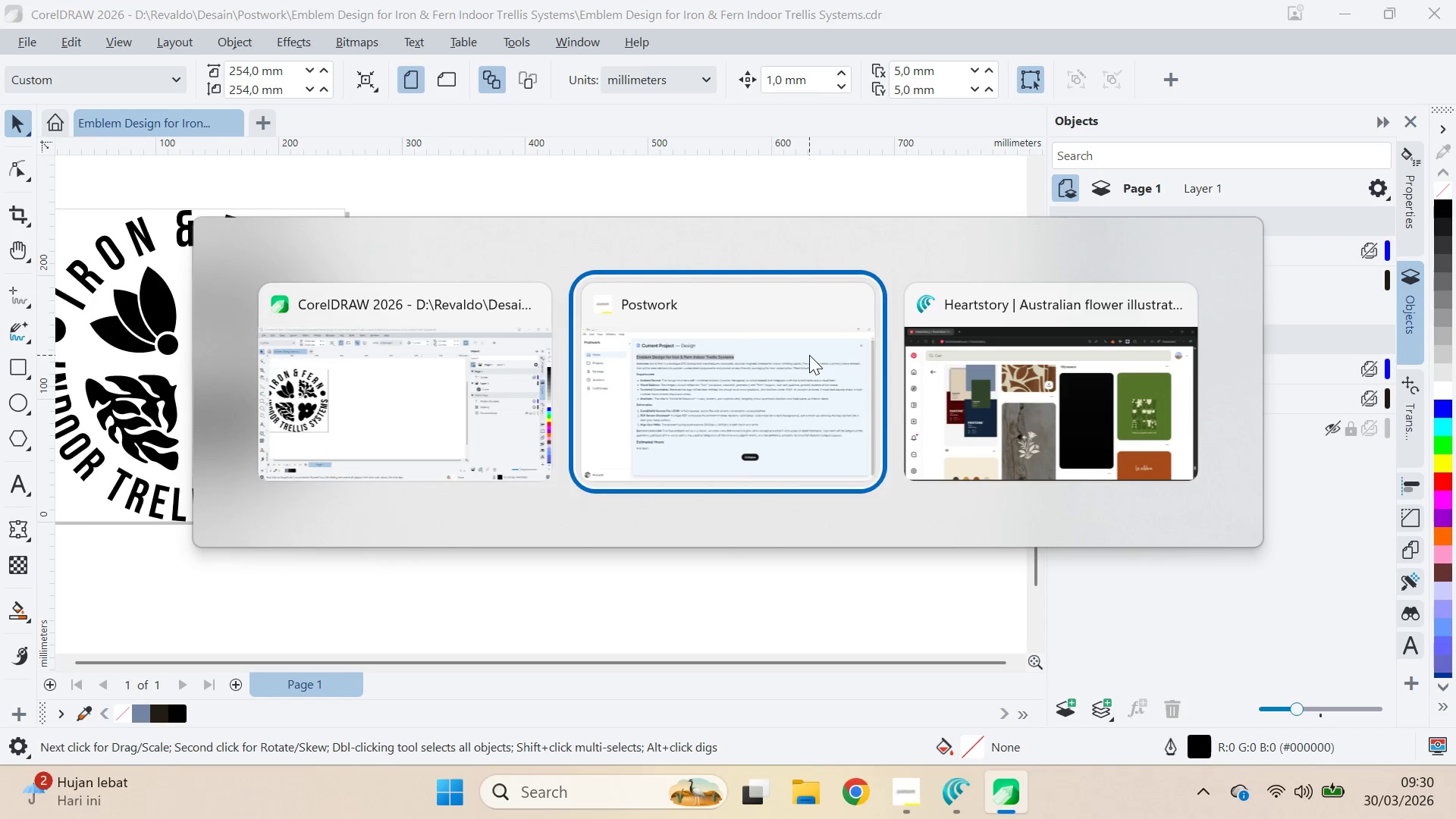 
key(V)
 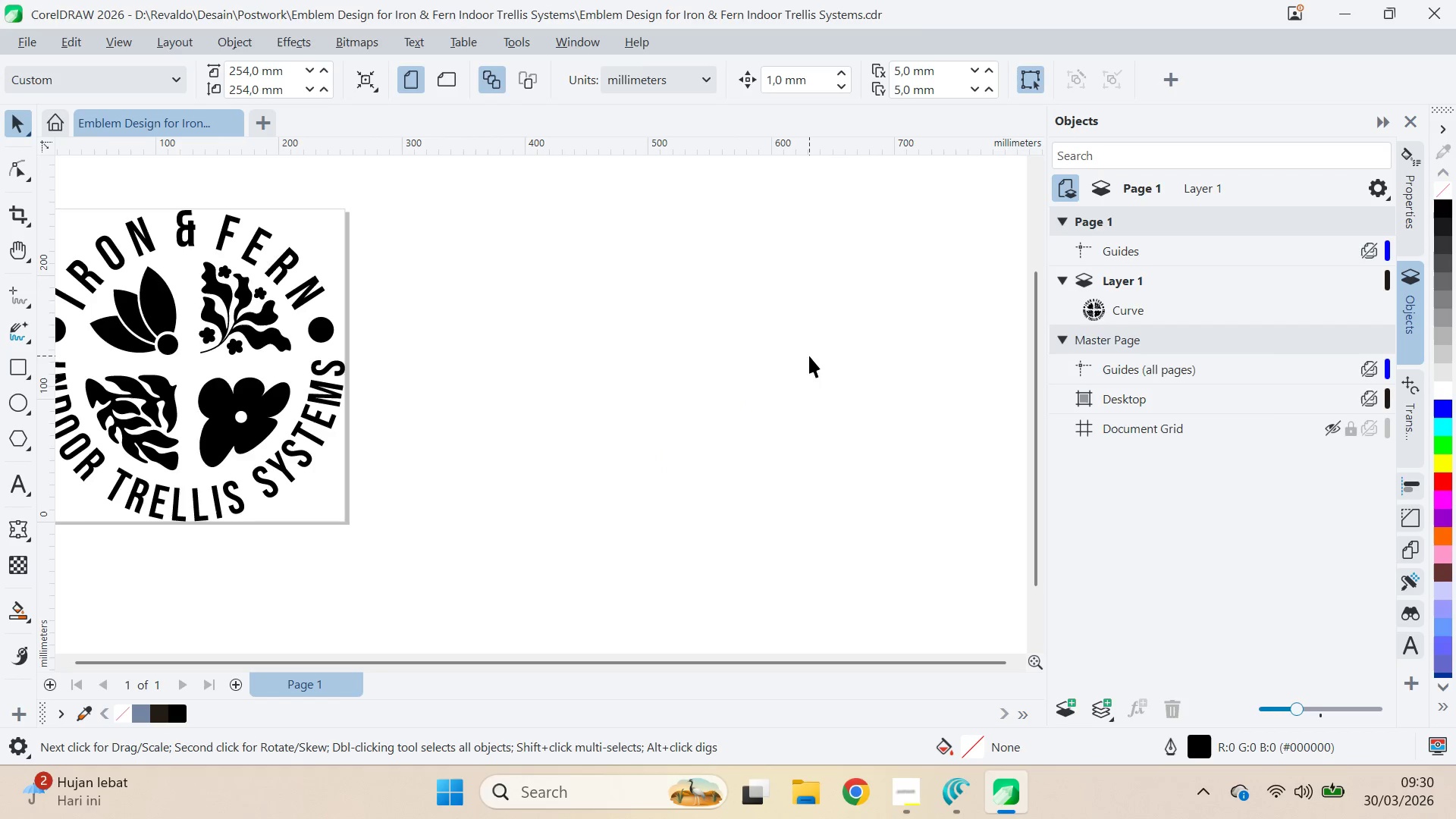 
key(Alt+Tab)